 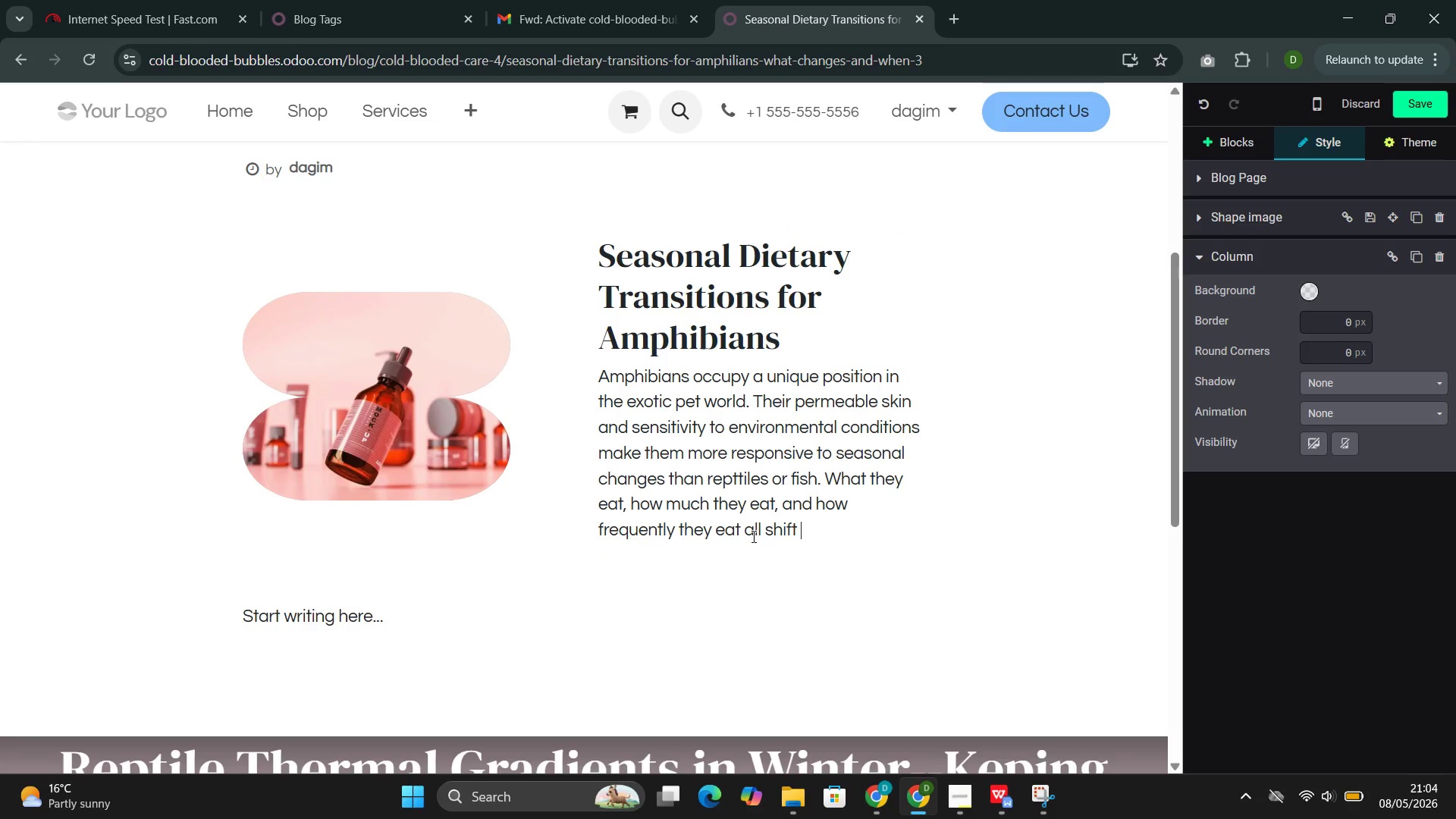 
type(with h)
key(Backspace)
type(the seasons)
 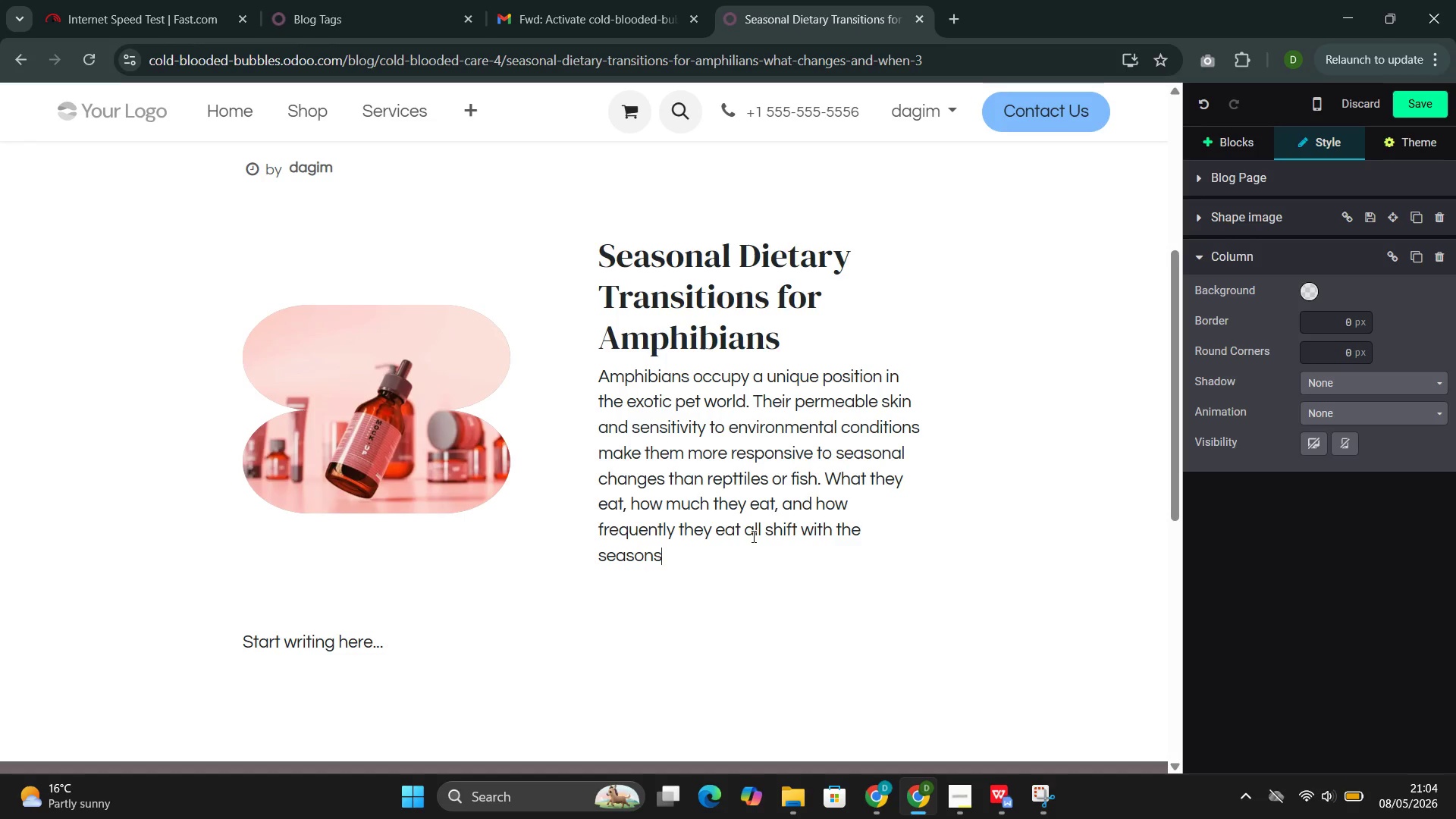 
key(F12)
 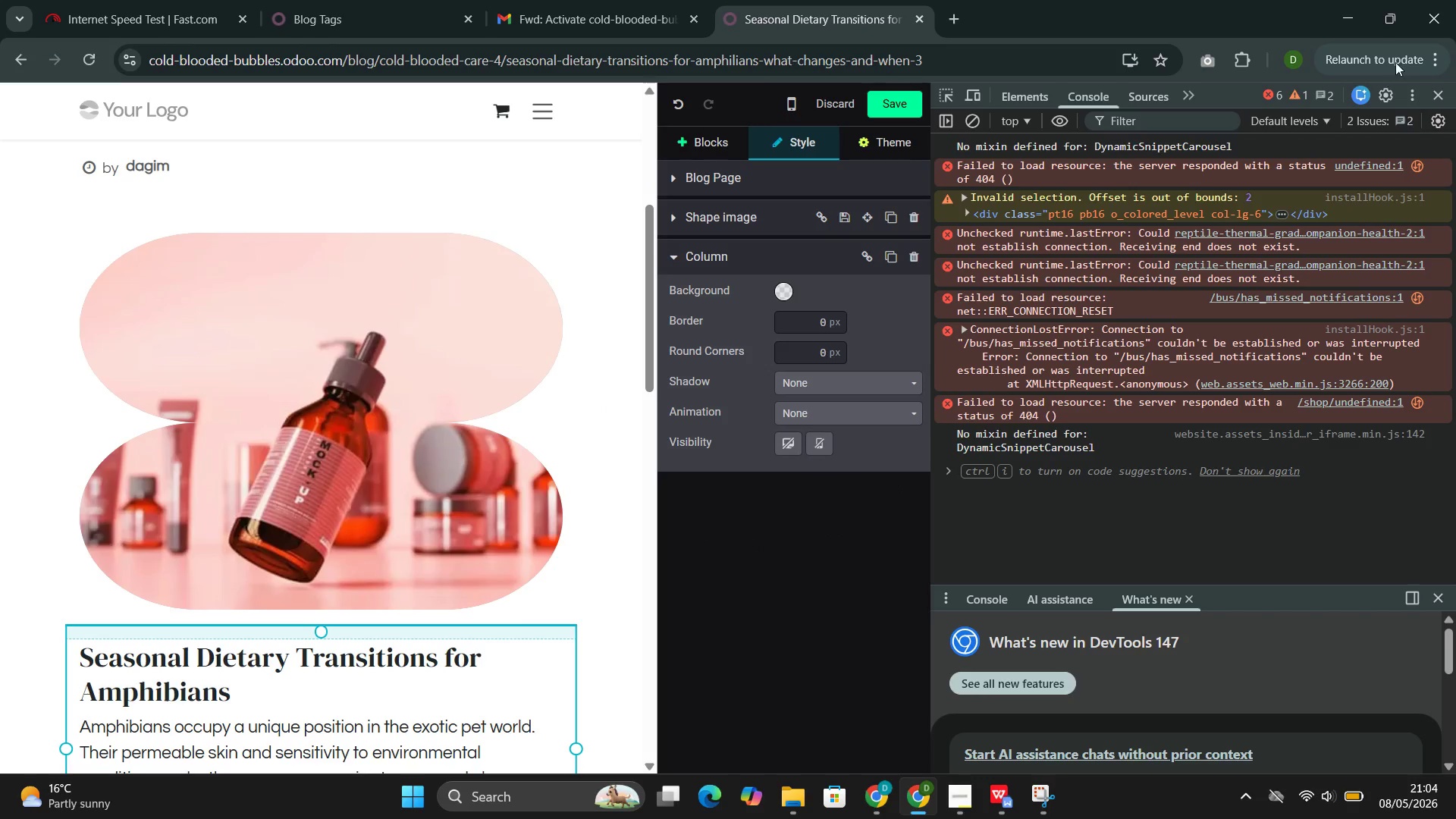 
double_click([1430, 26])
 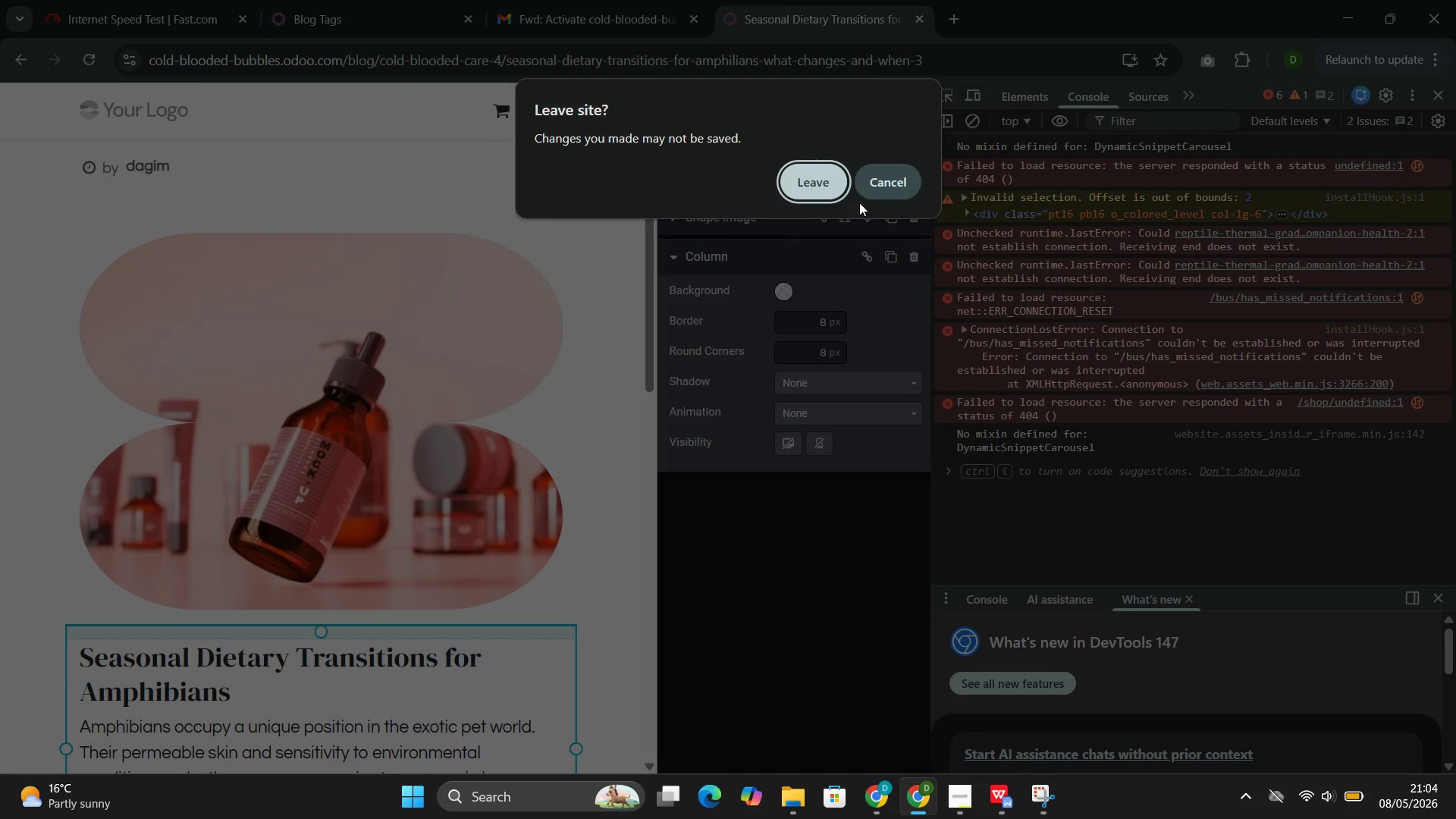 
left_click([883, 183])
 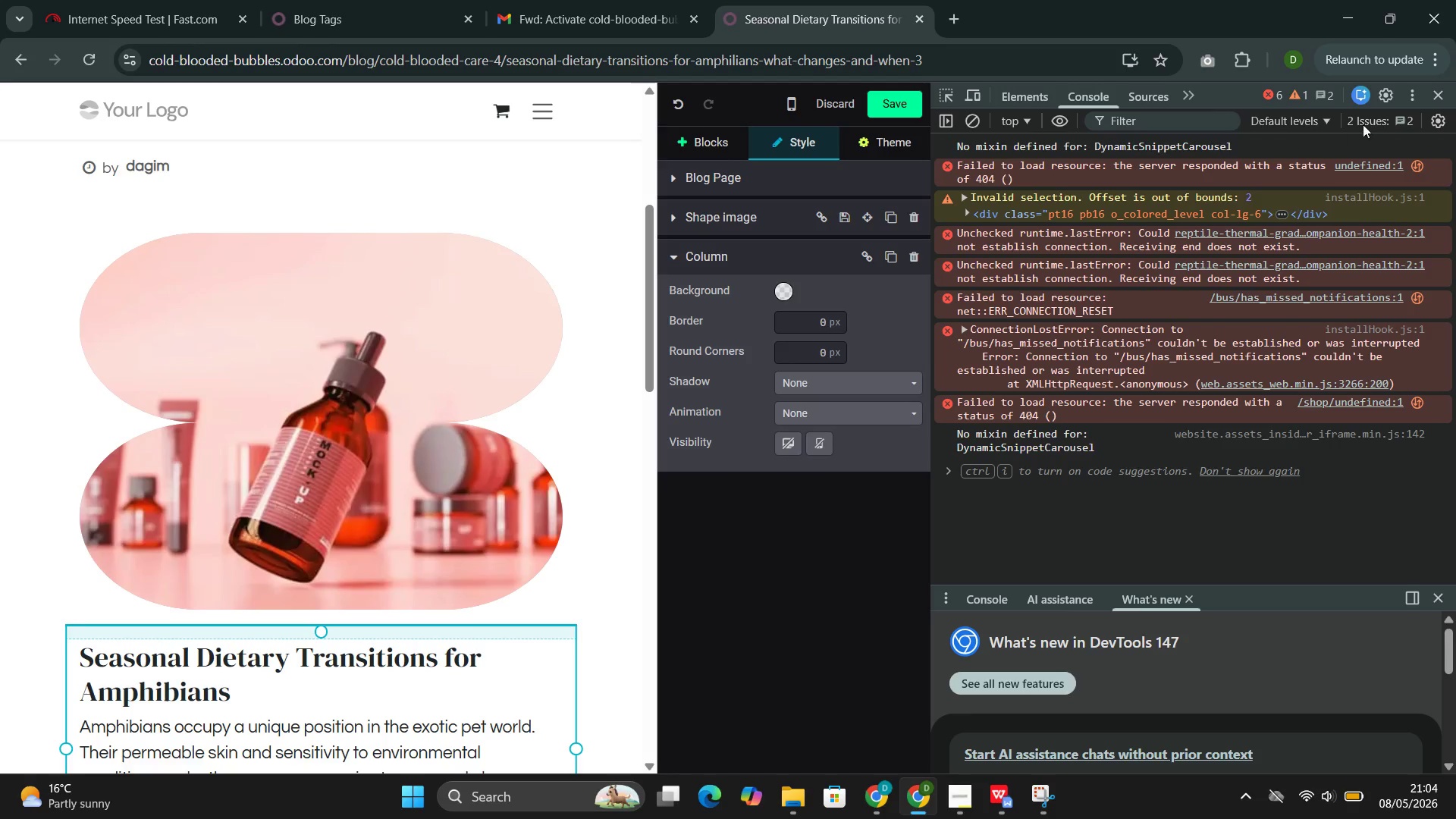 
left_click([1440, 97])
 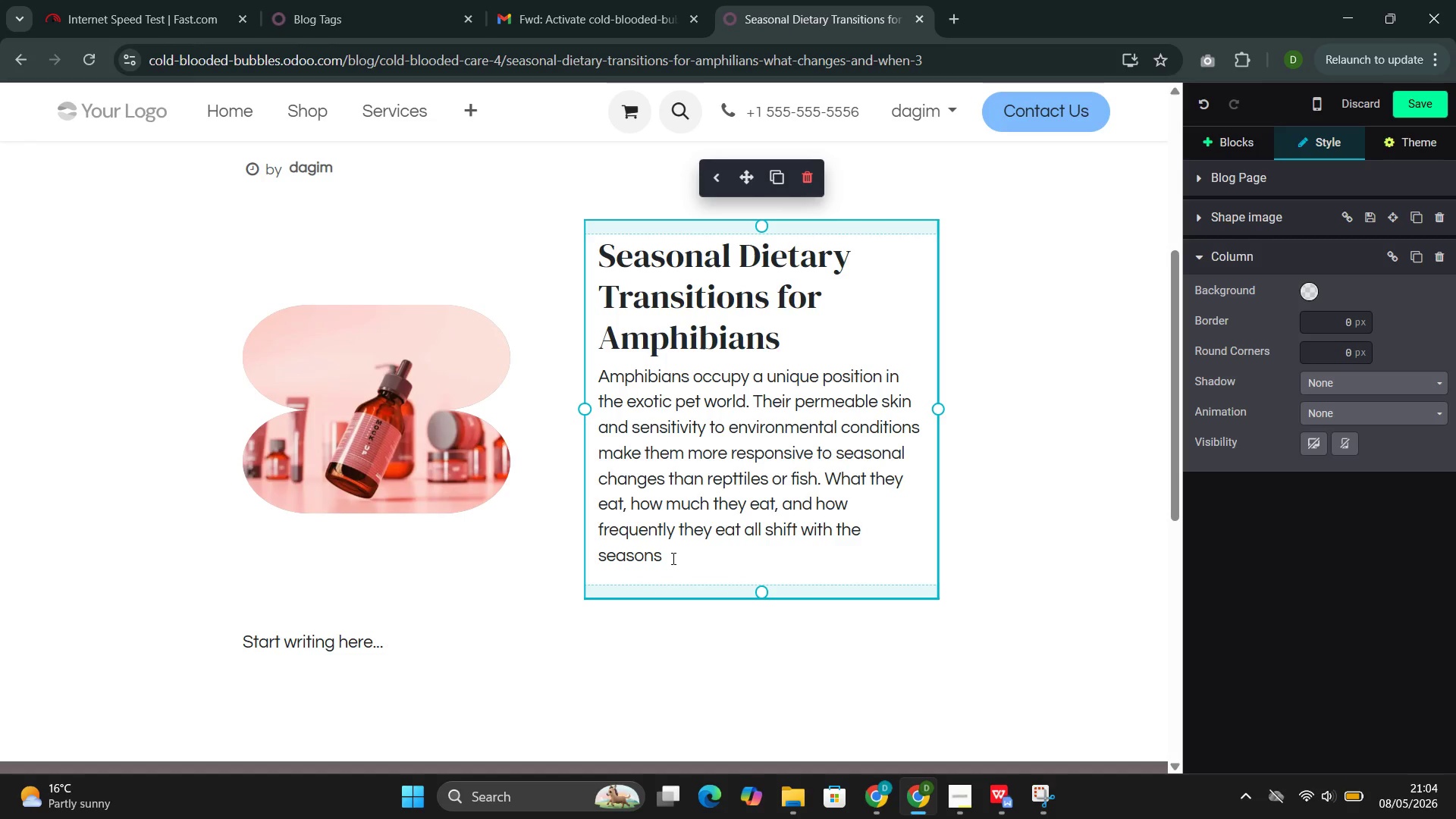 
type( )
key(Backspace)
type(--and )
 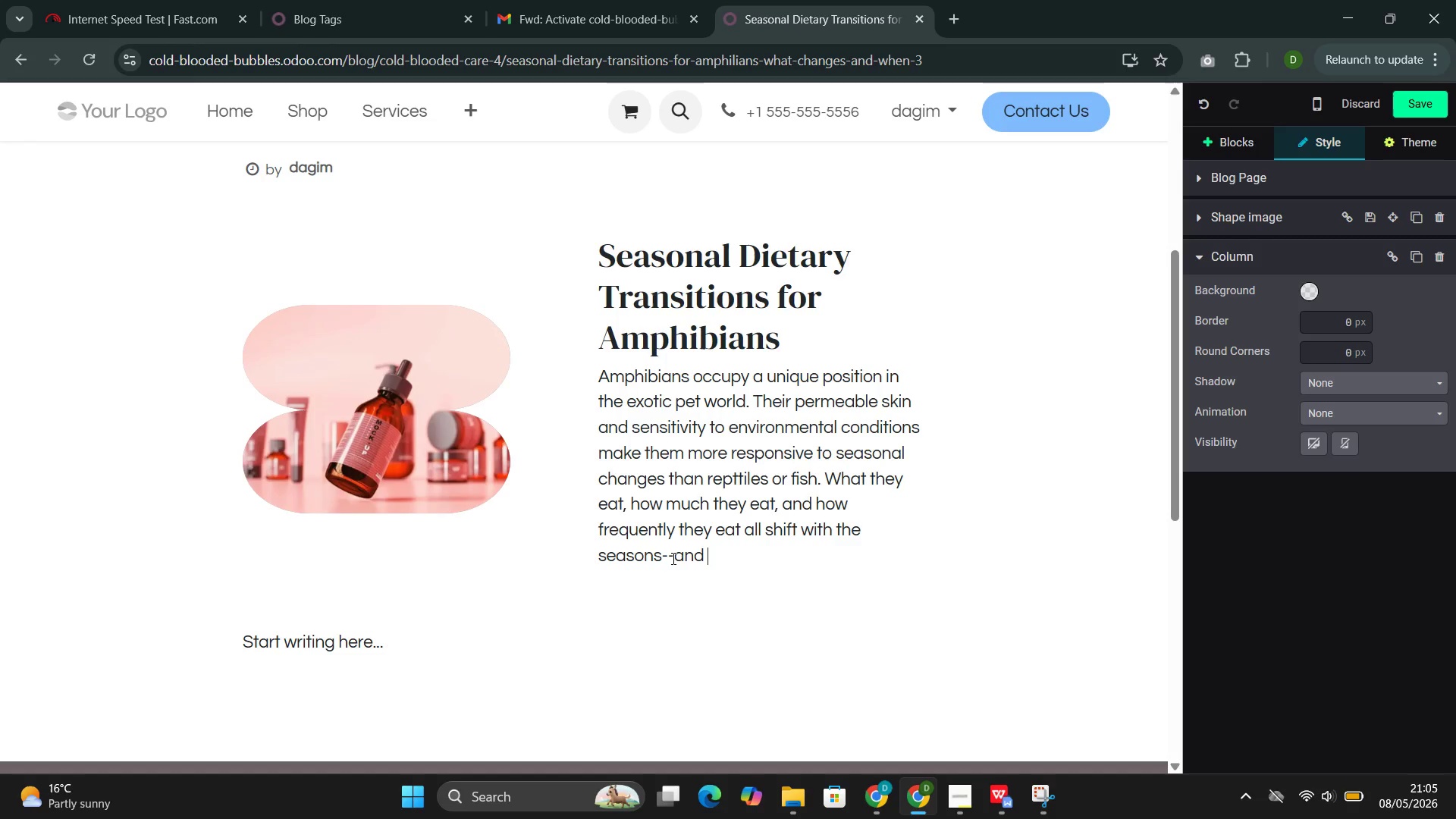 
type(the keeper who does not adjust)
 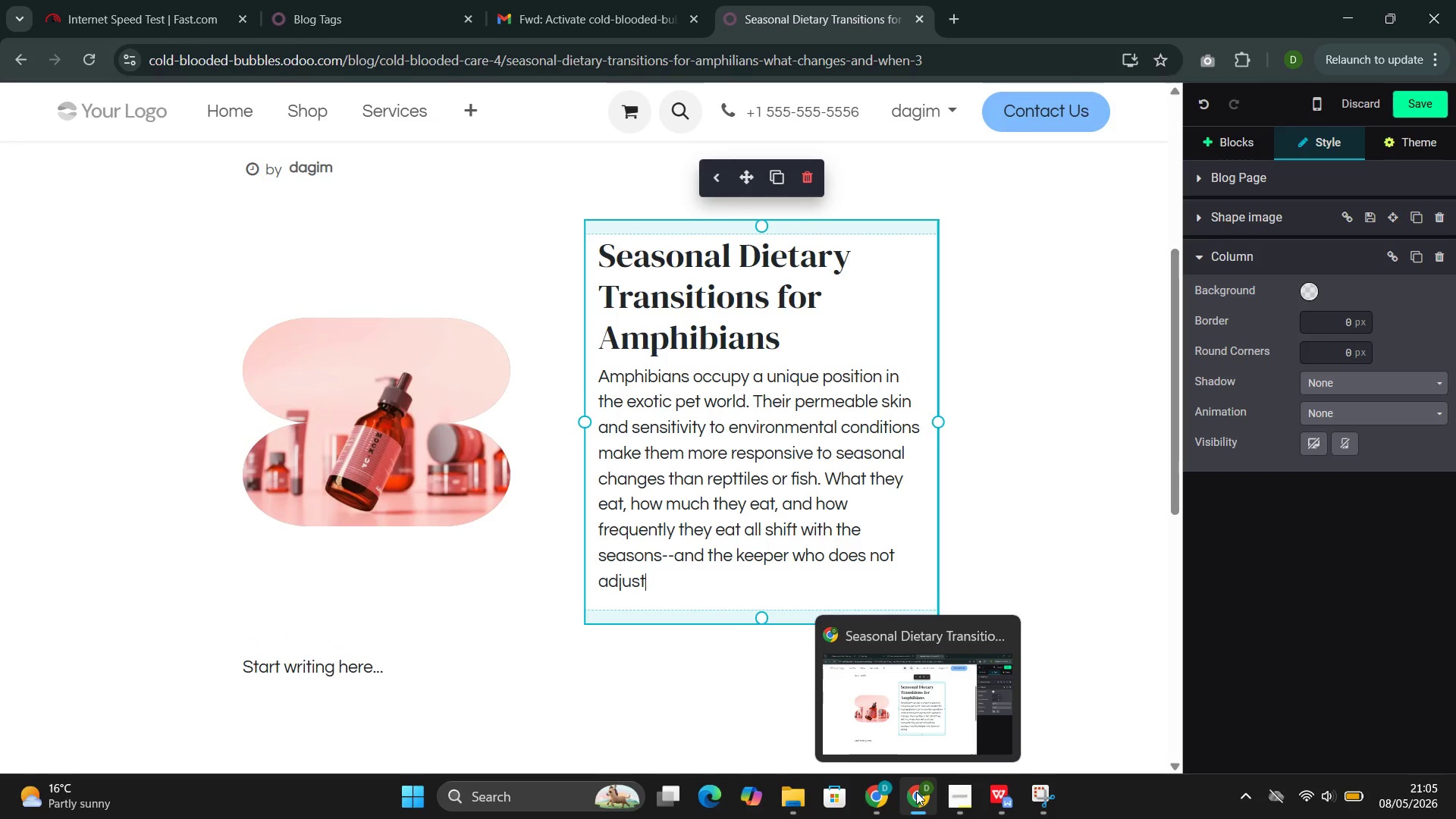 
wait(6.31)
 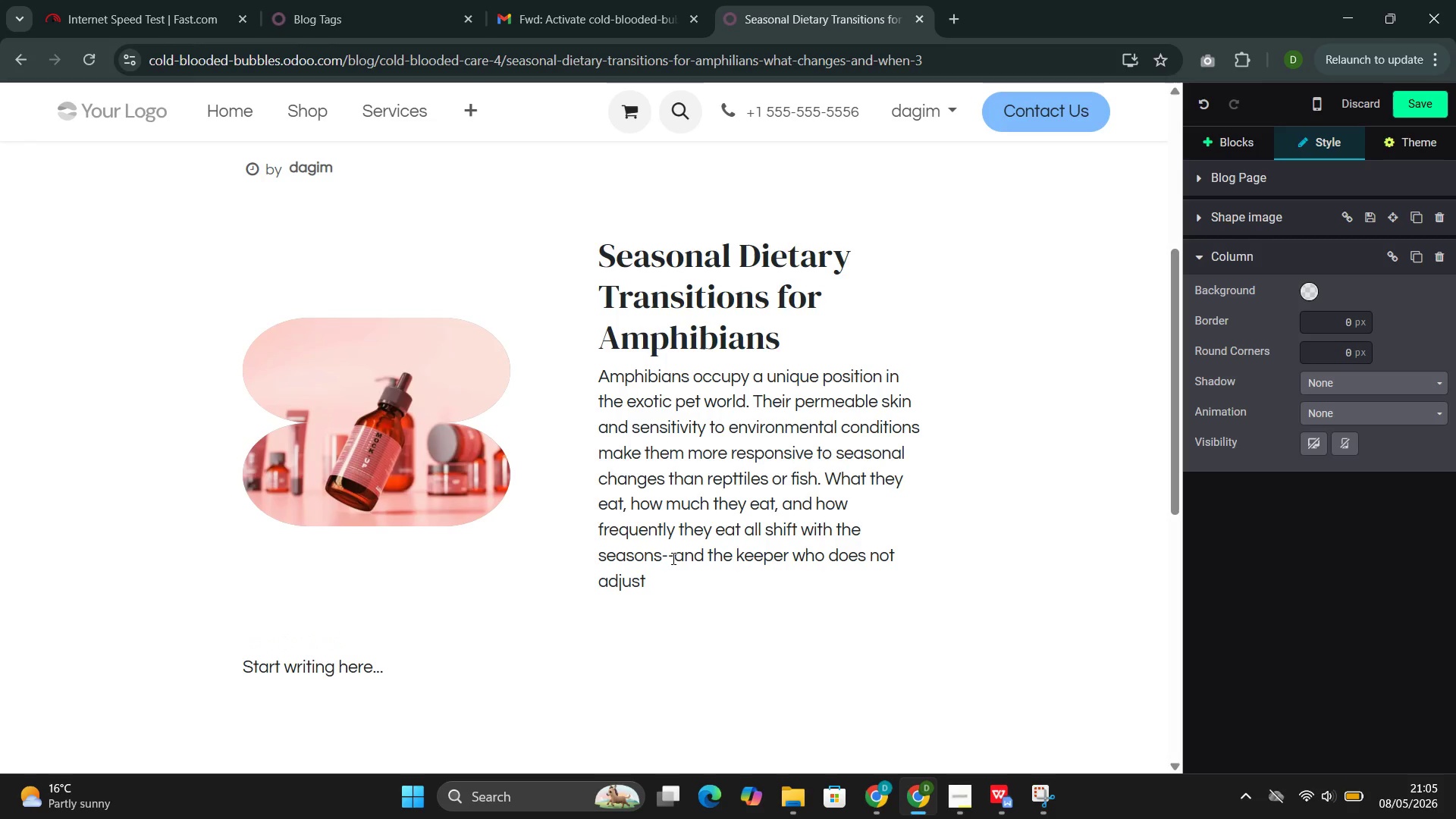 
left_click([917, 699])